 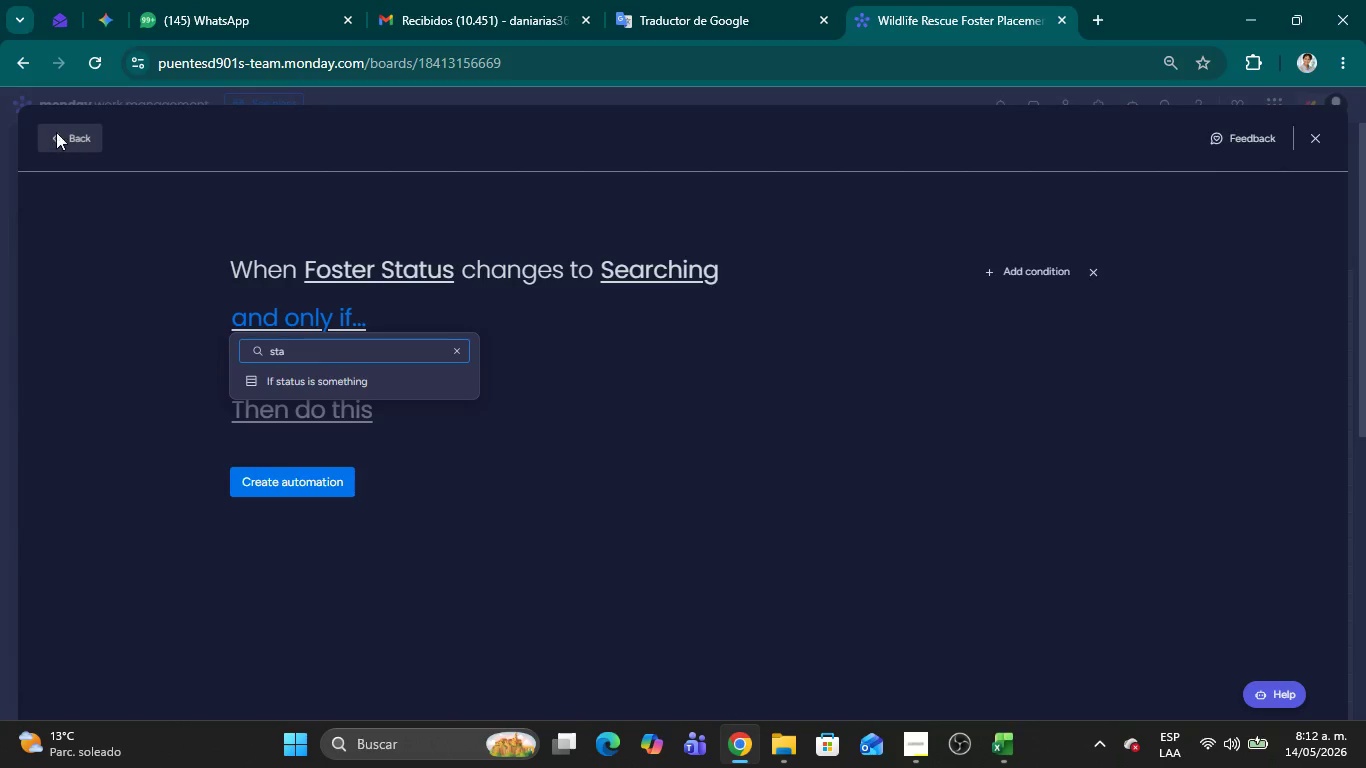 
left_click([813, 461])
 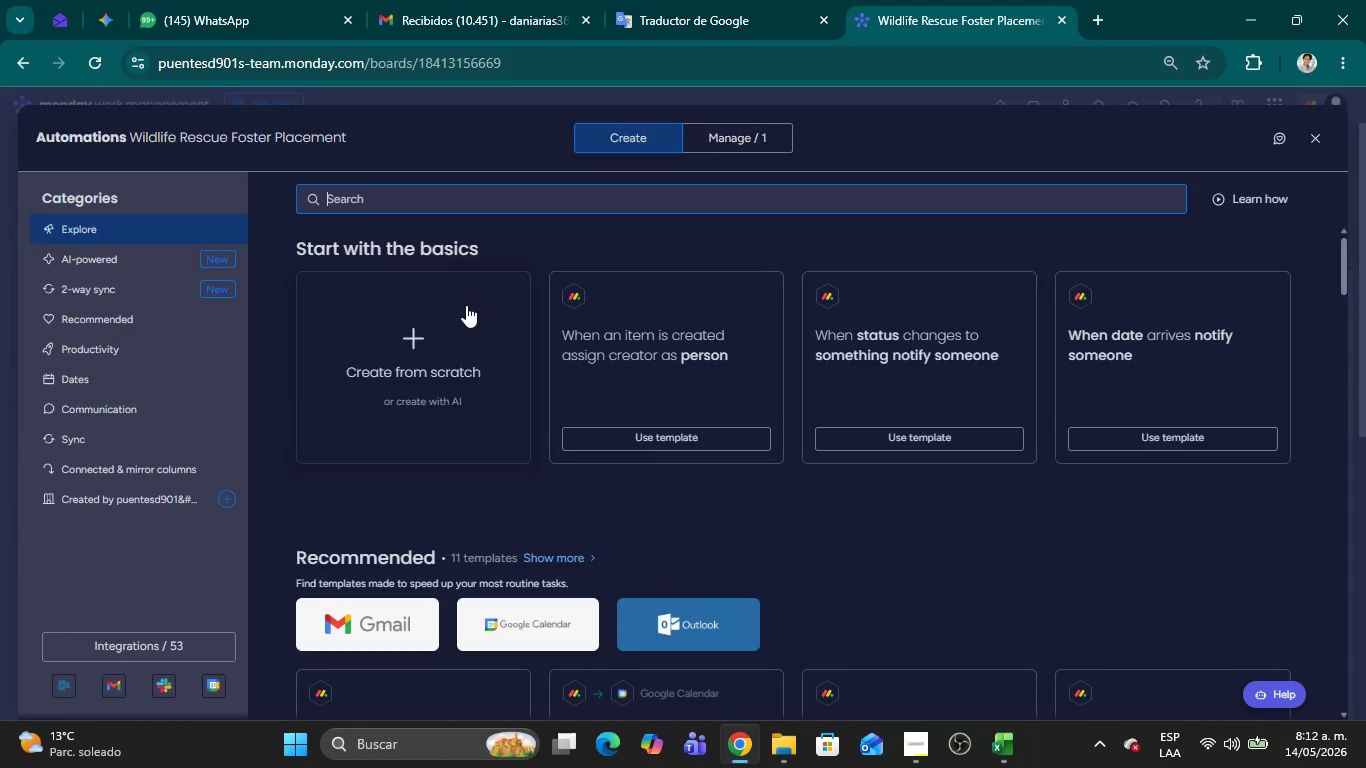 
left_click([384, 200])
 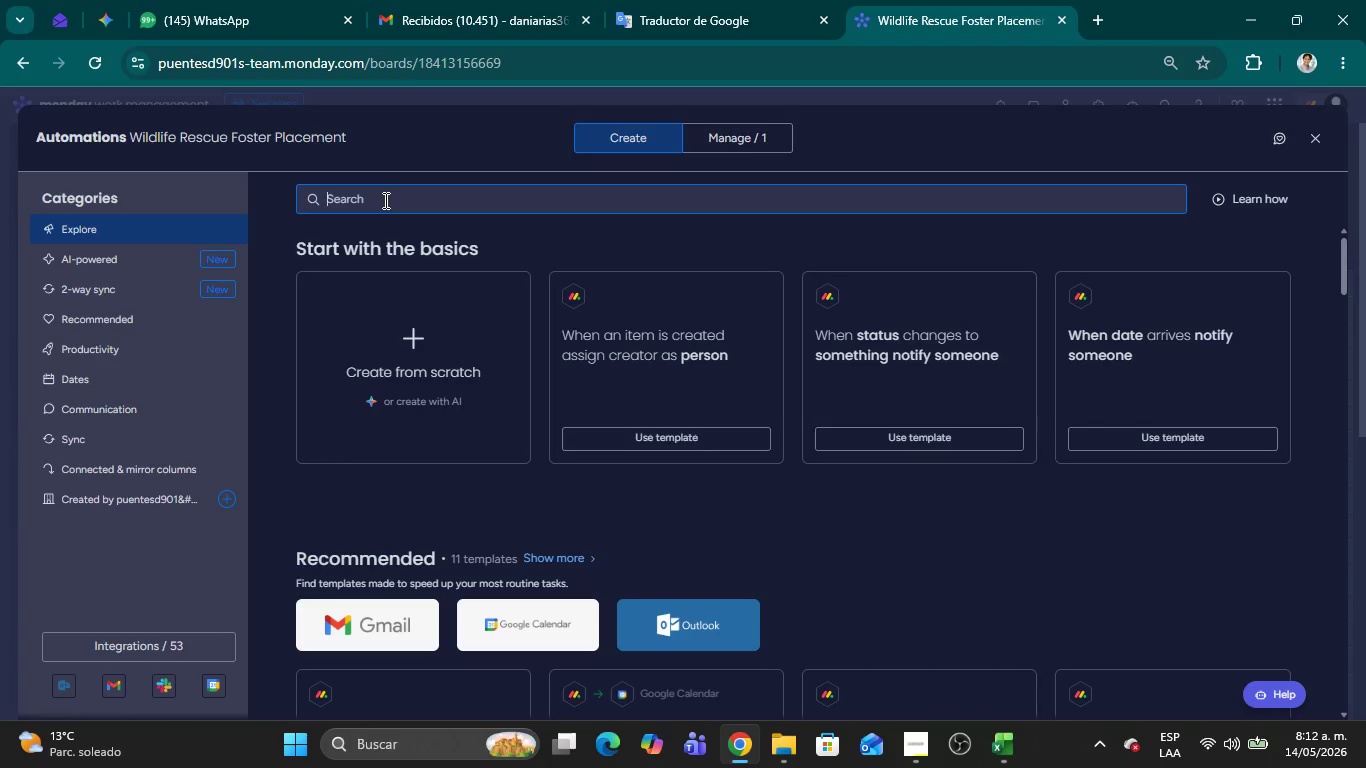 
type(stays)
 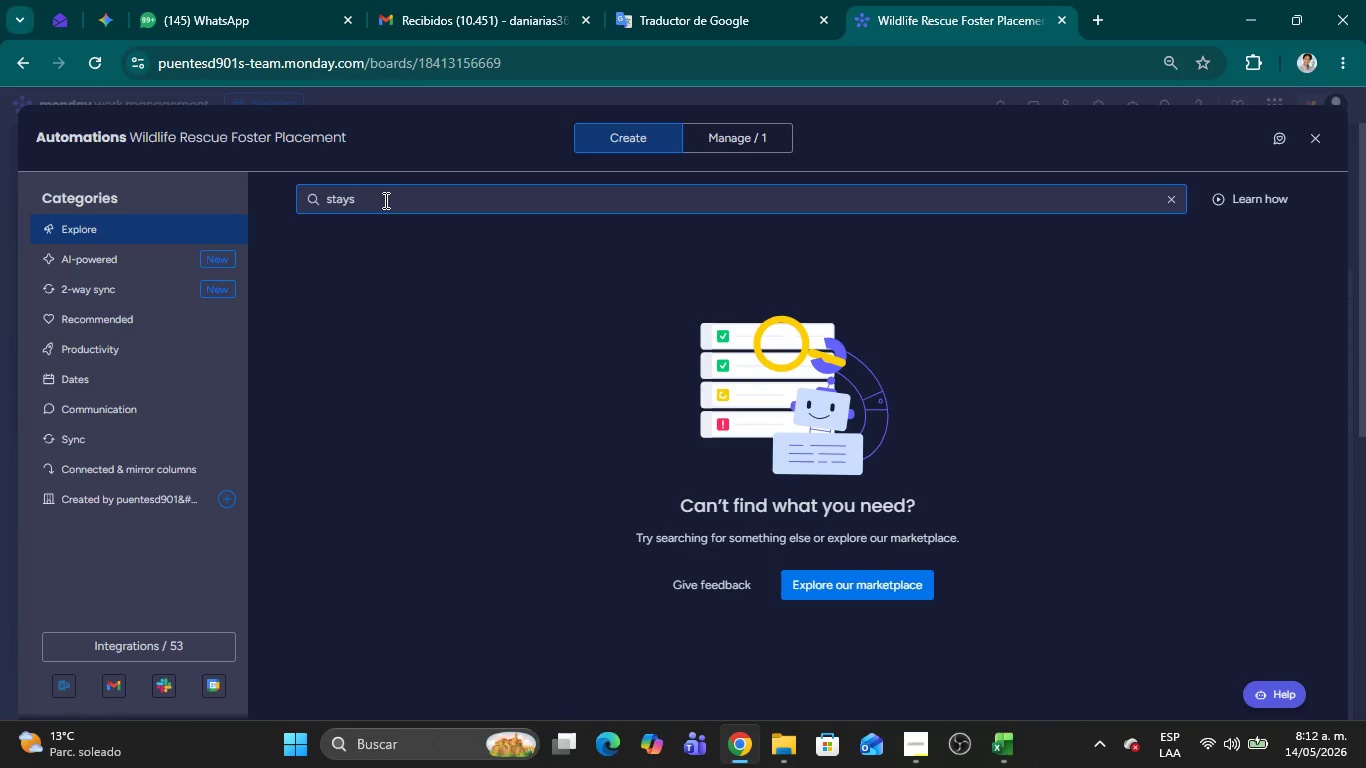 
wait(26.83)
 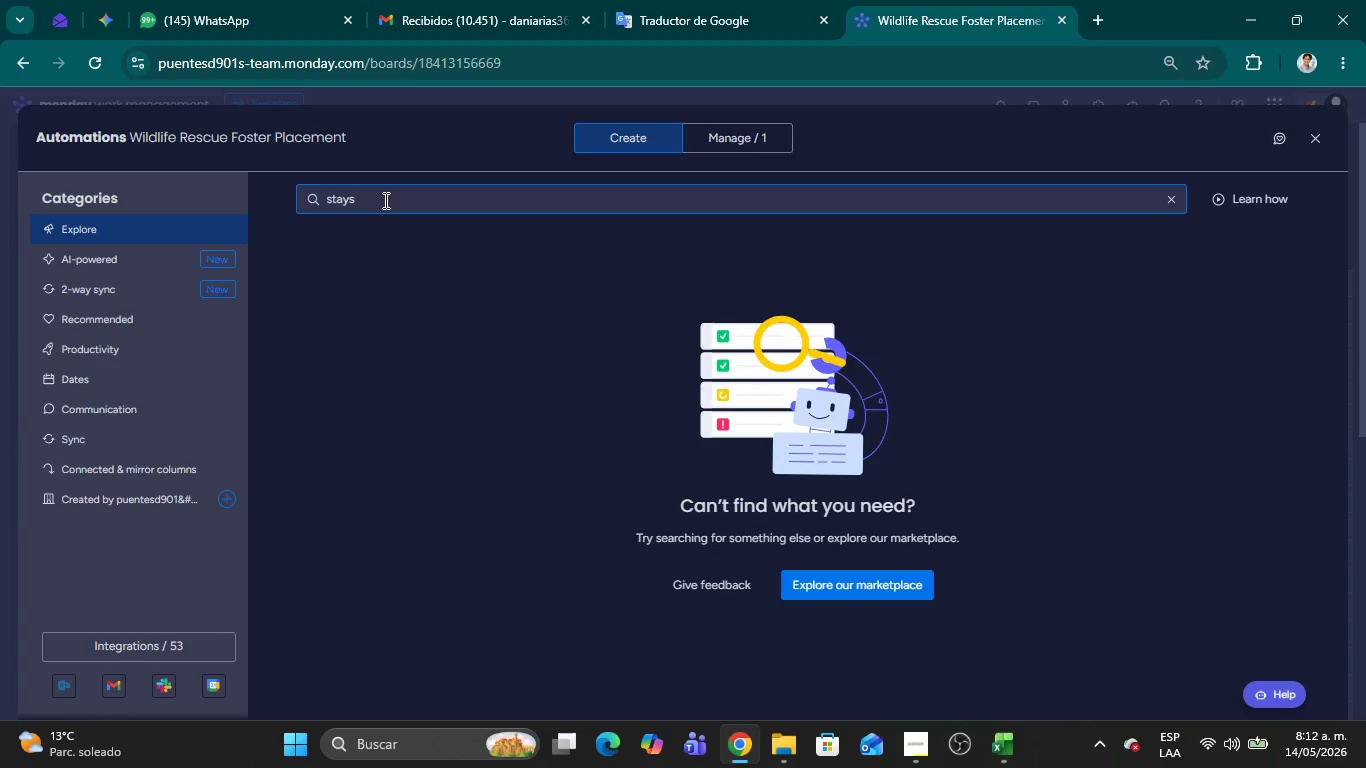 
hold_key(key=Backspace, duration=1.2)
 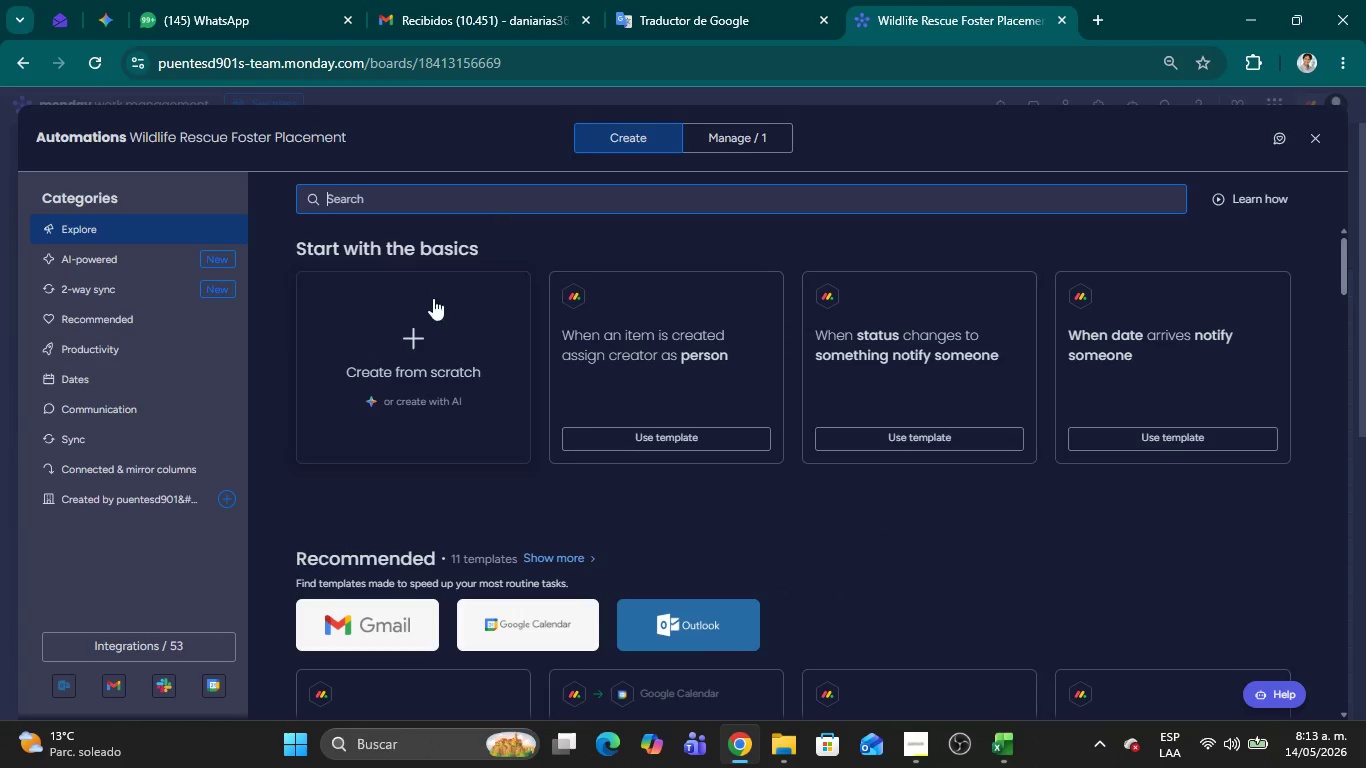 
left_click([441, 307])
 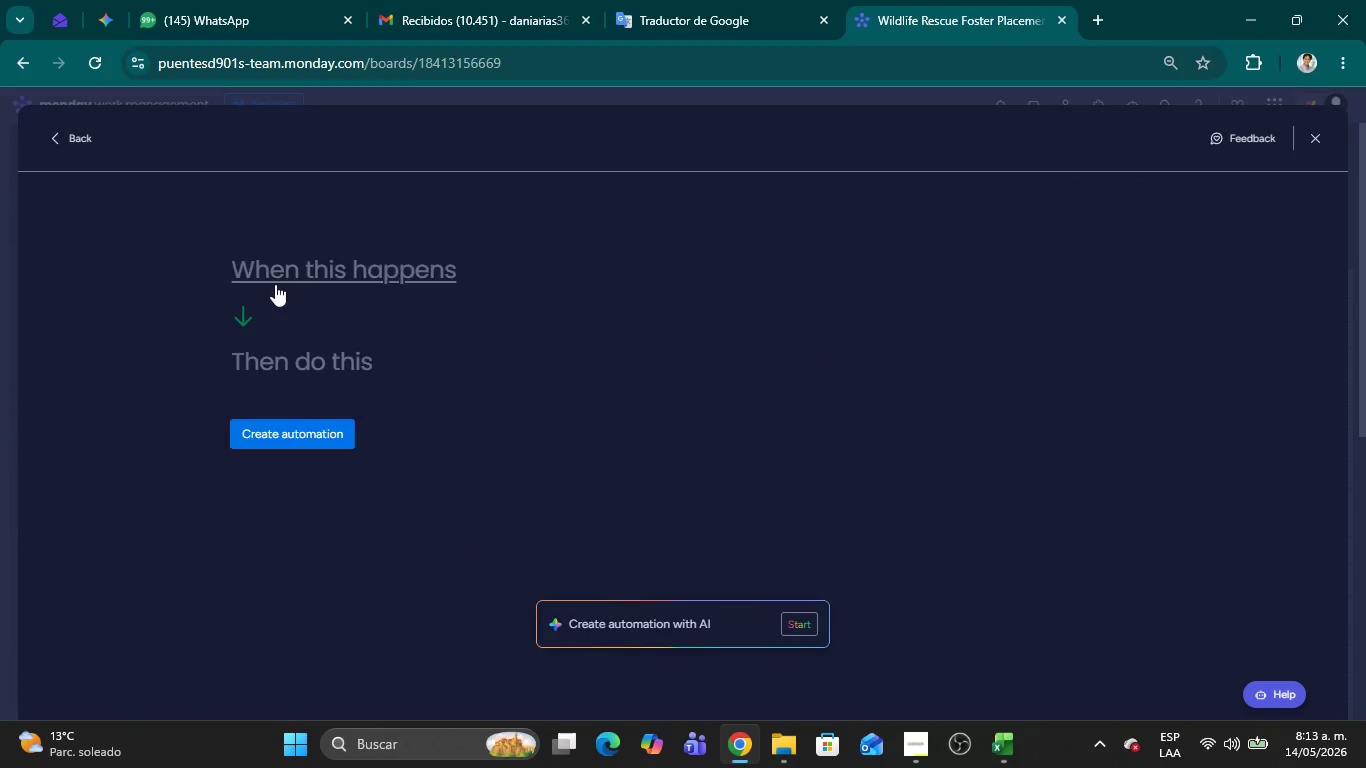 
left_click([273, 271])
 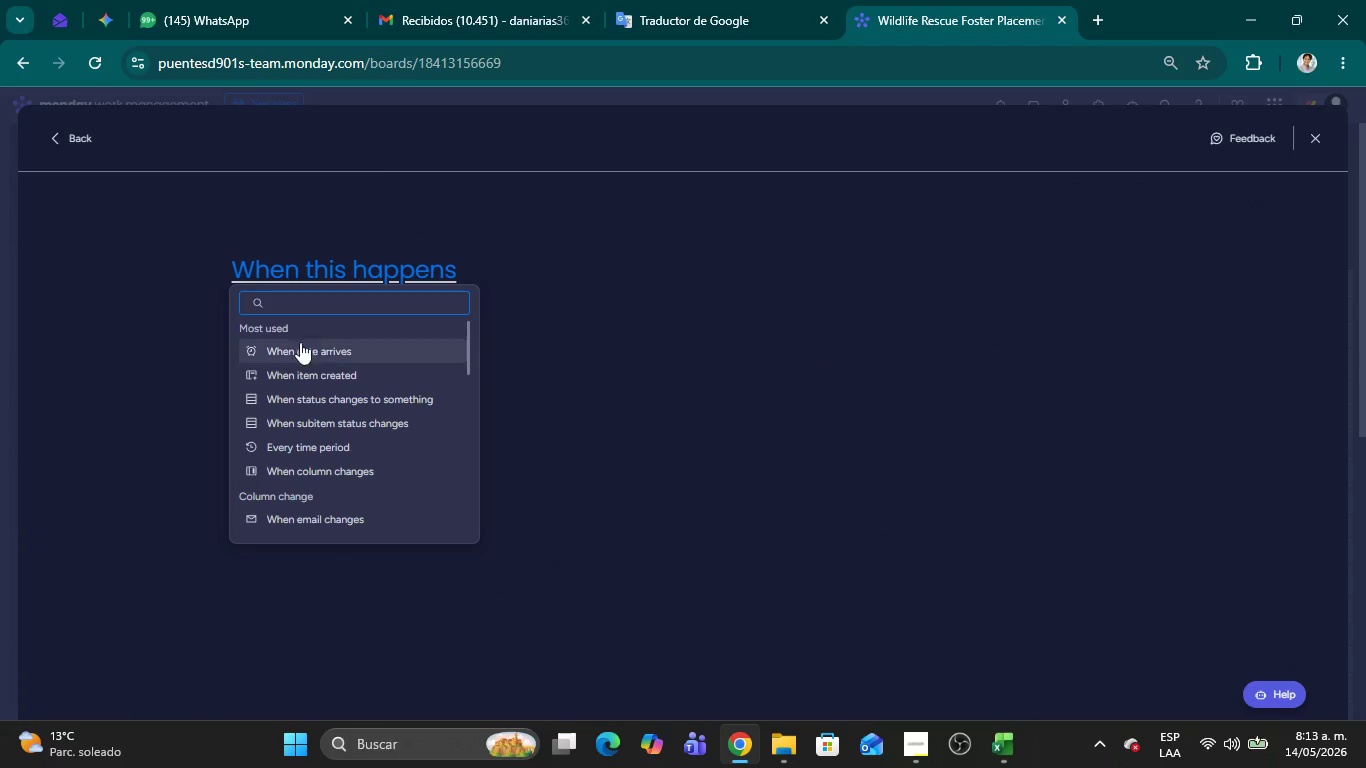 
left_click([319, 353])
 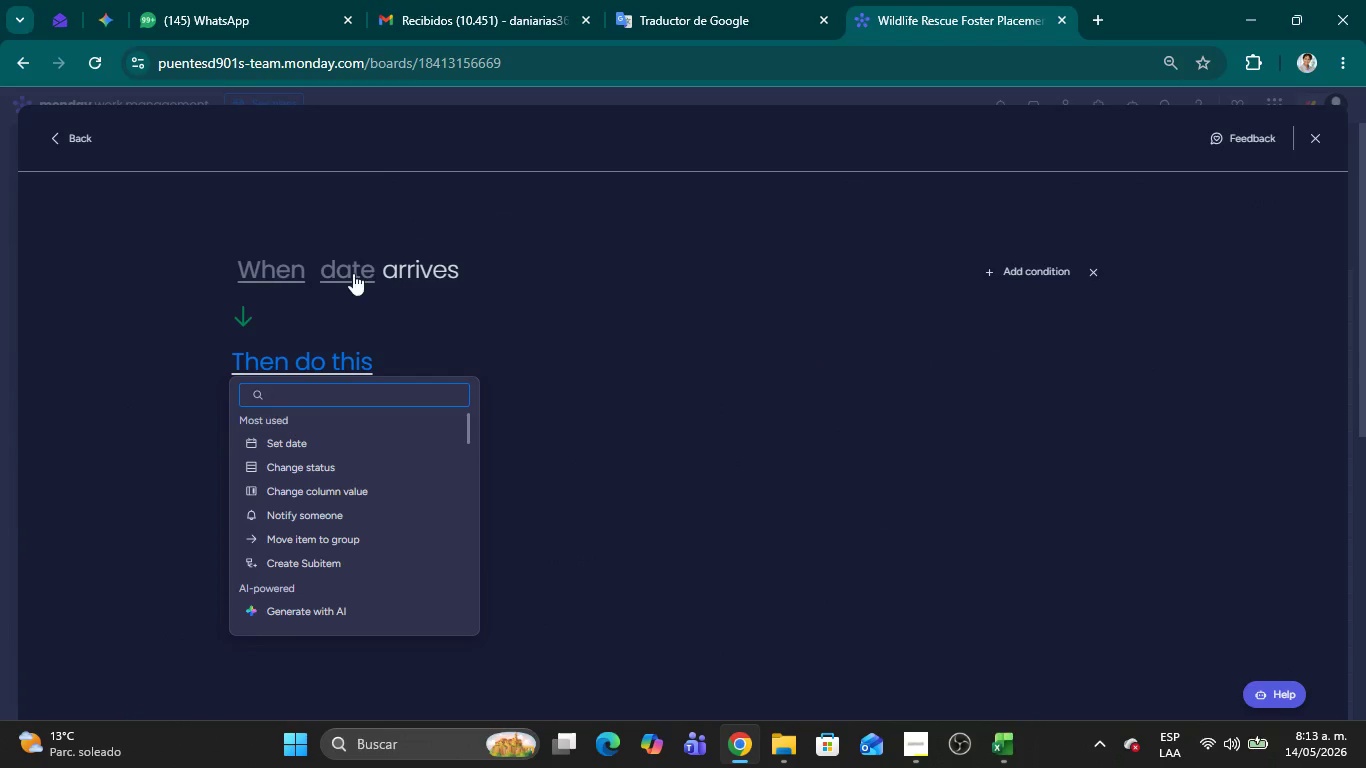 
left_click([361, 272])
 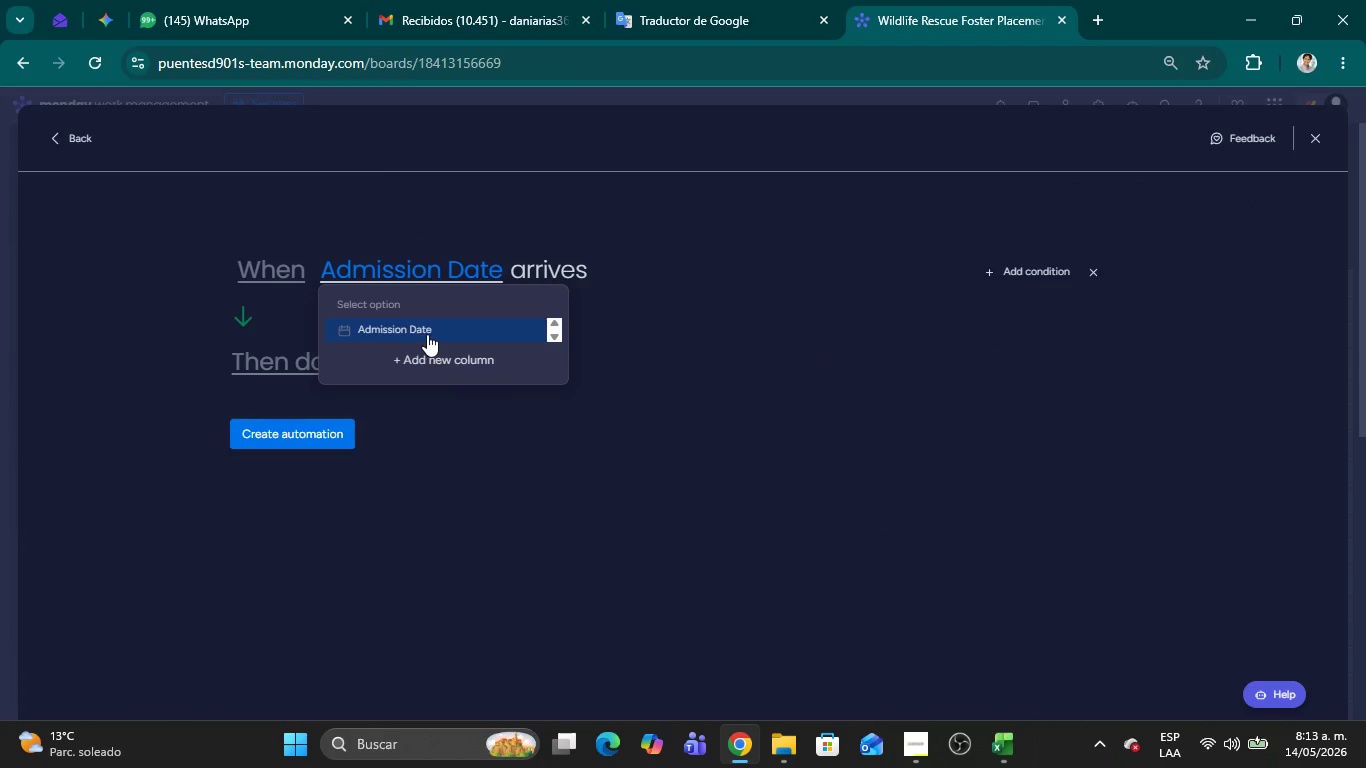 
left_click([719, 362])
 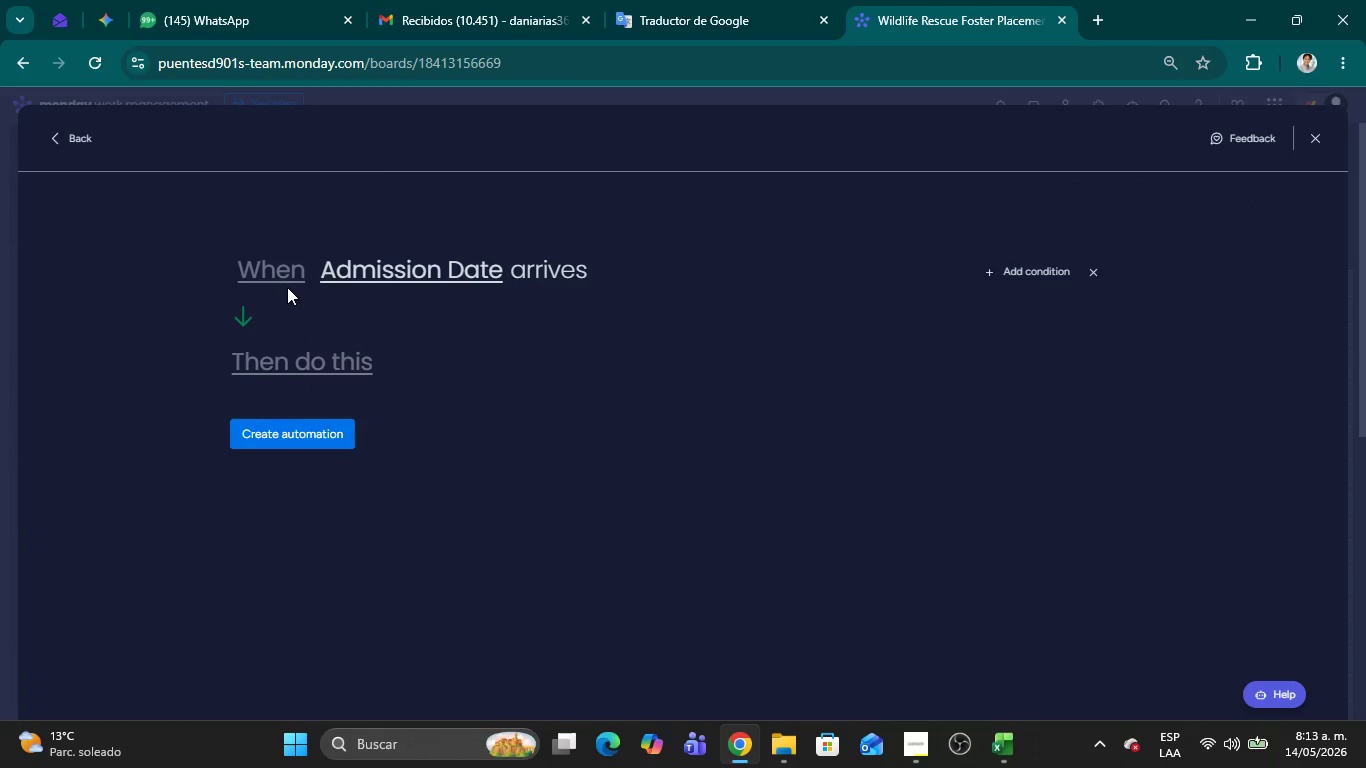 
left_click([276, 265])
 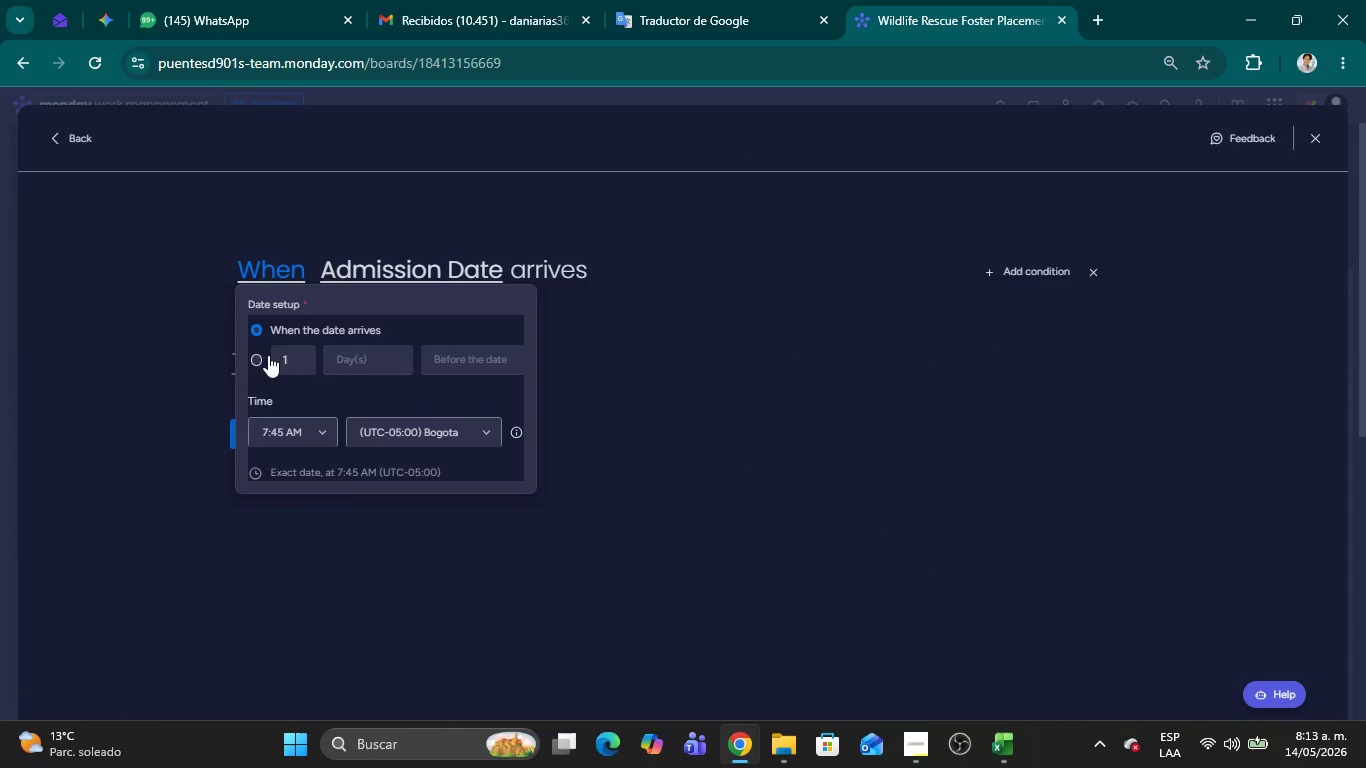 
left_click([258, 364])
 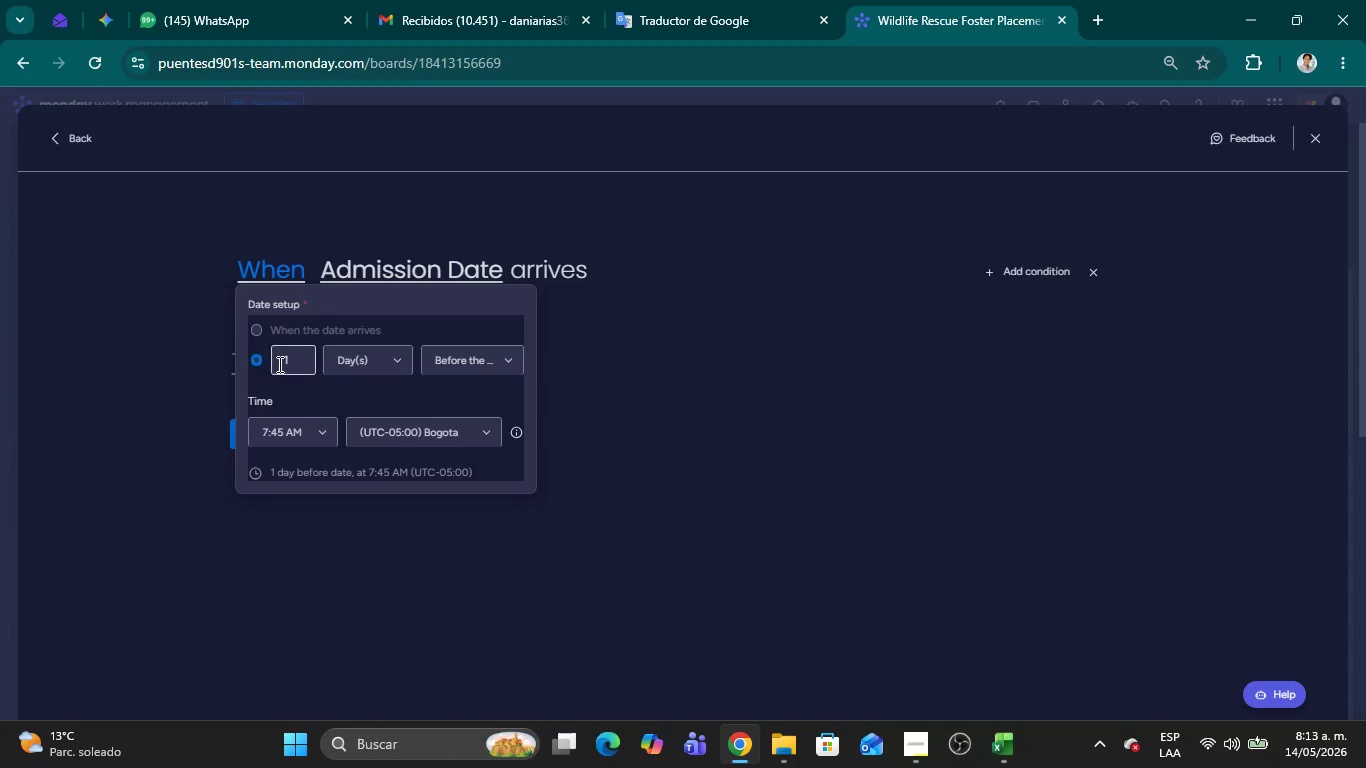 
left_click([279, 364])
 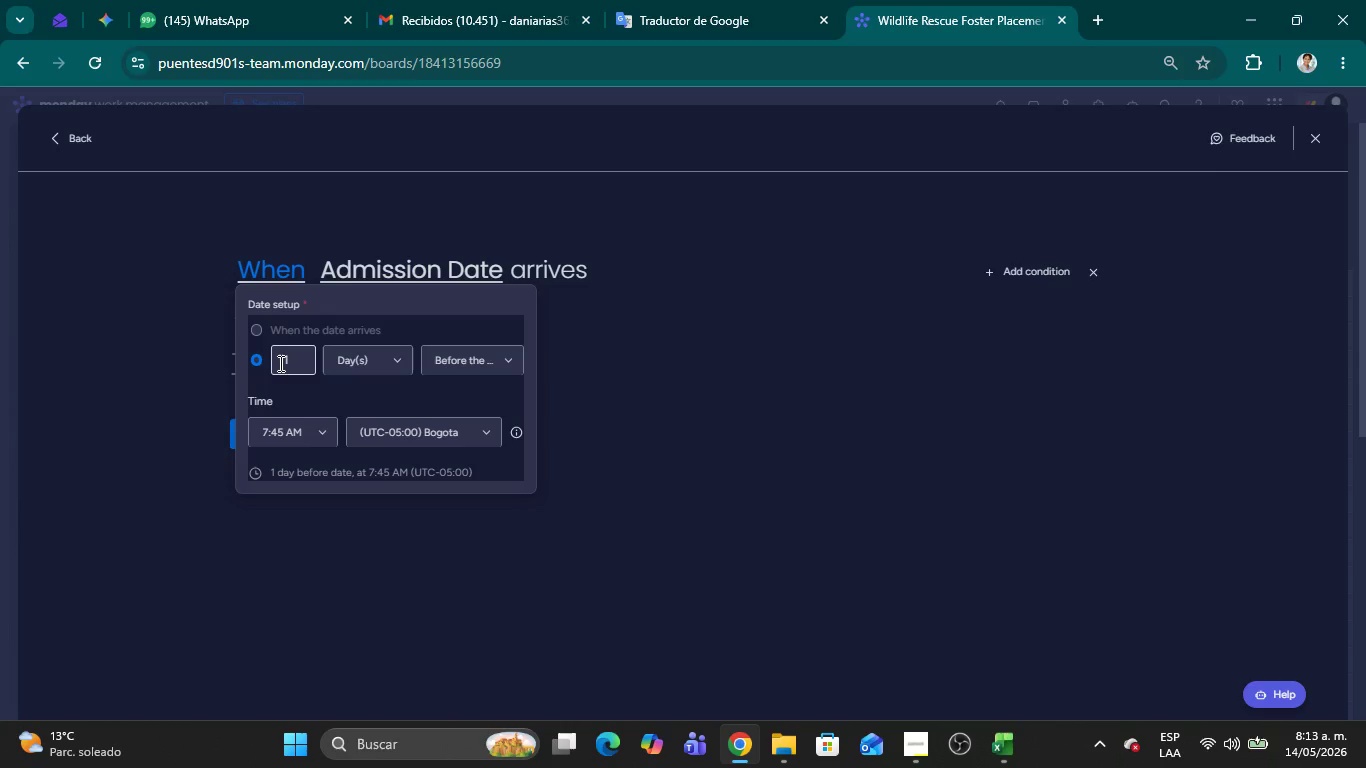 
key(Delete)
 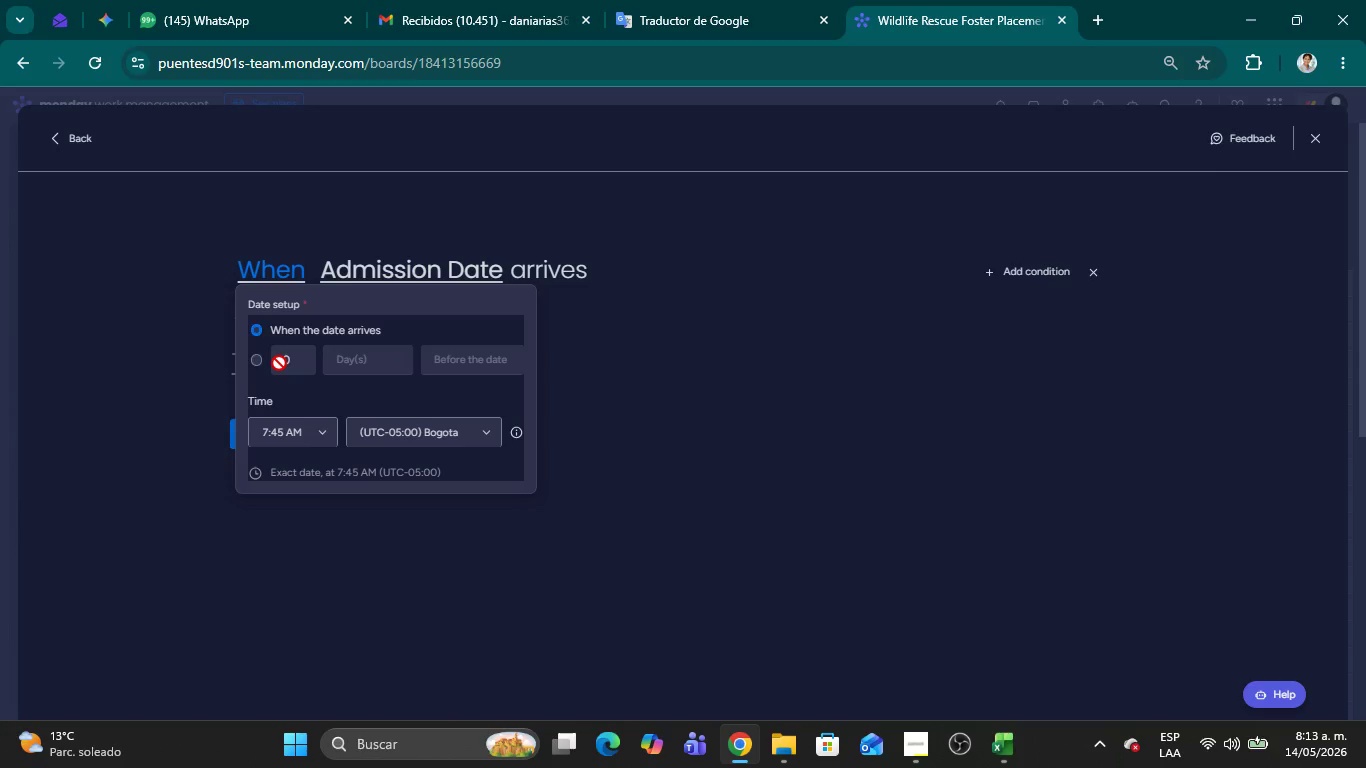 
key(2)
 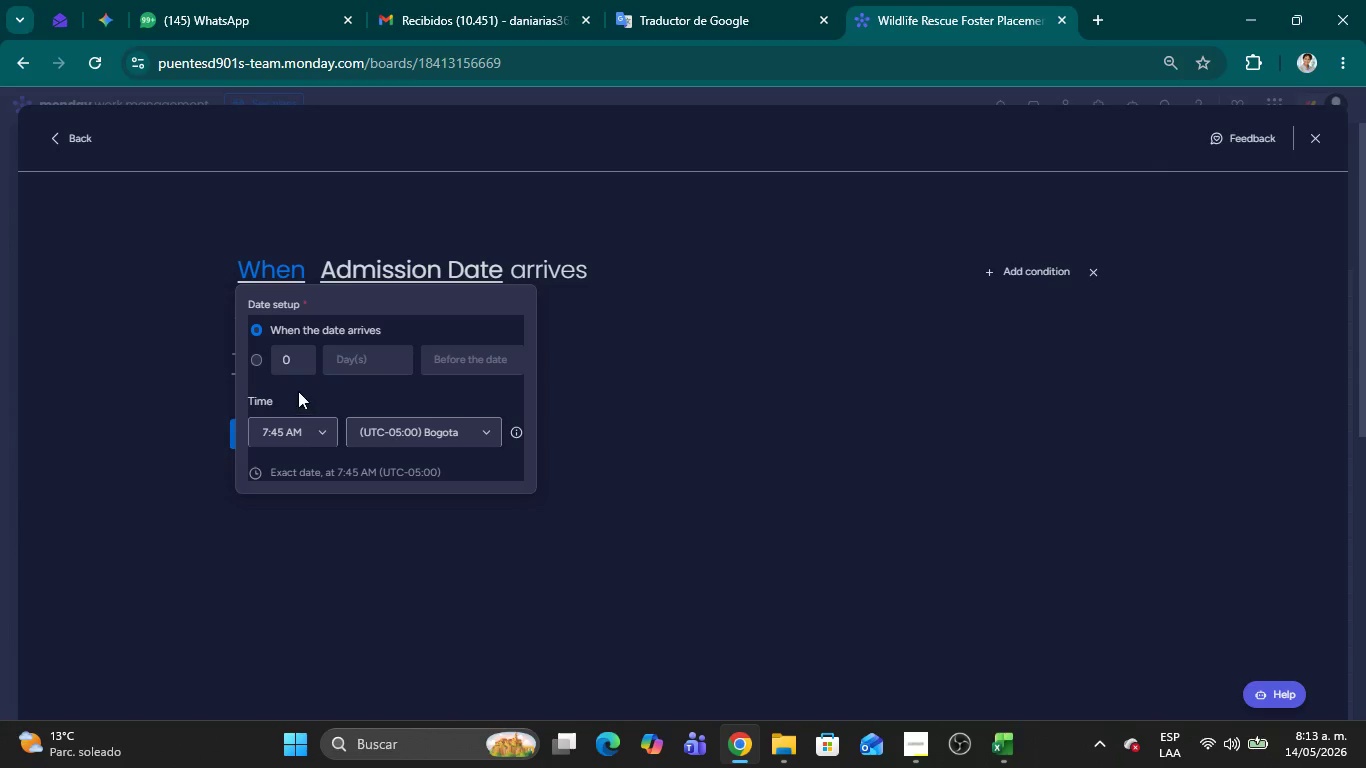 
left_click([300, 361])
 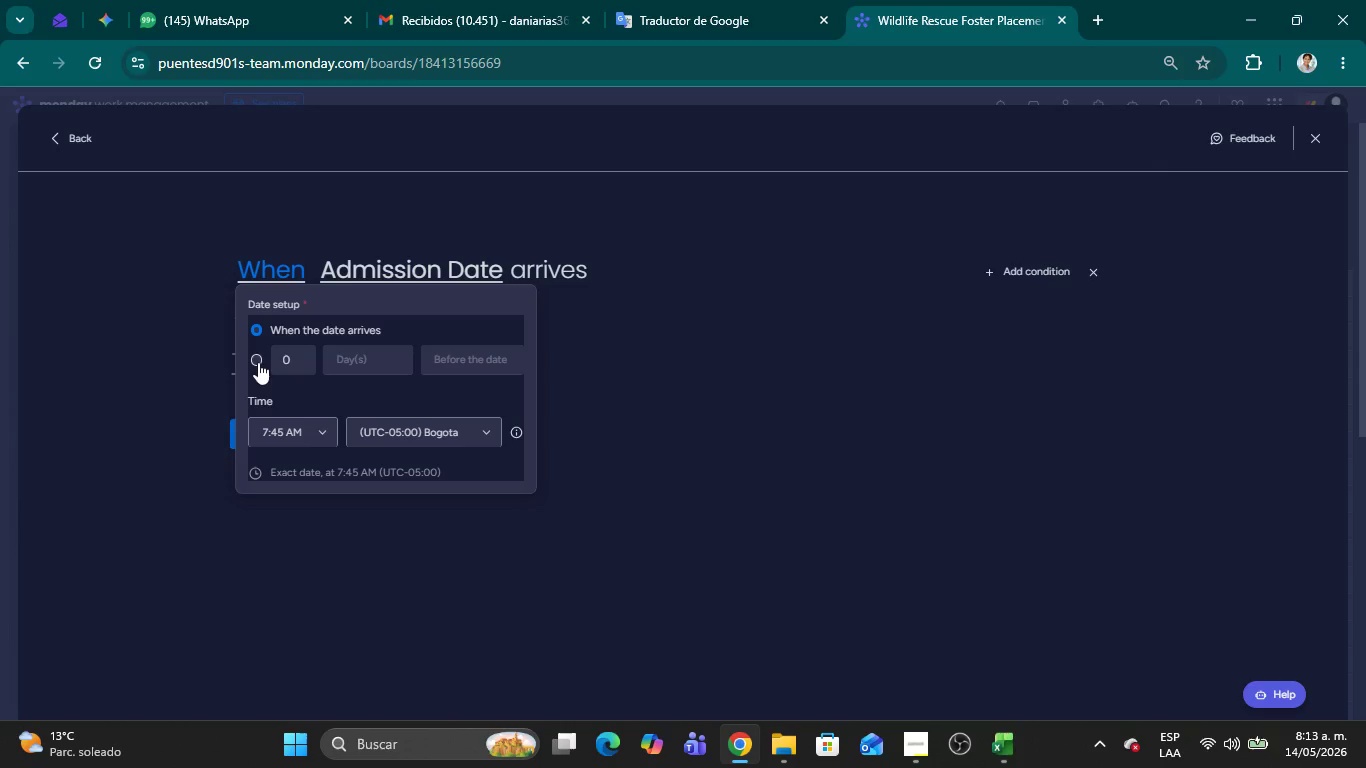 
left_click([256, 362])
 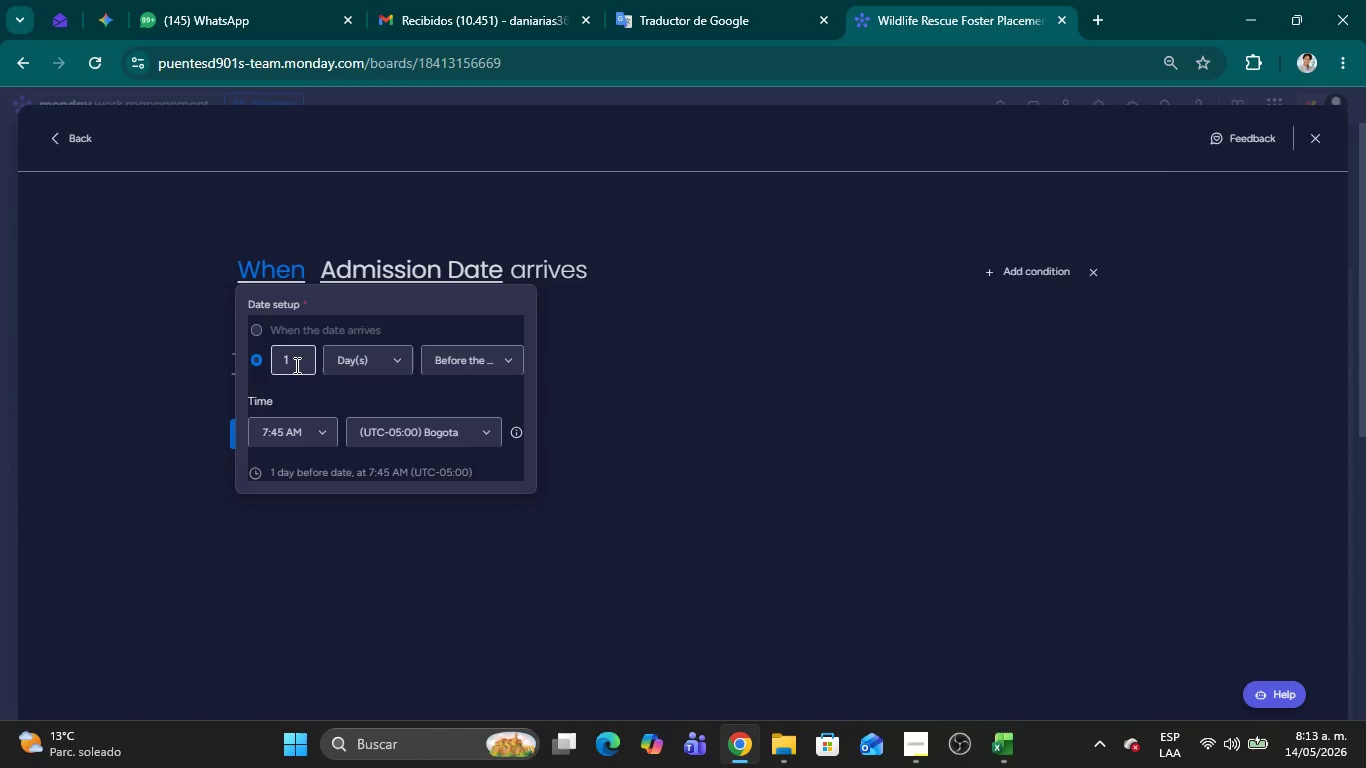 
left_click([296, 365])
 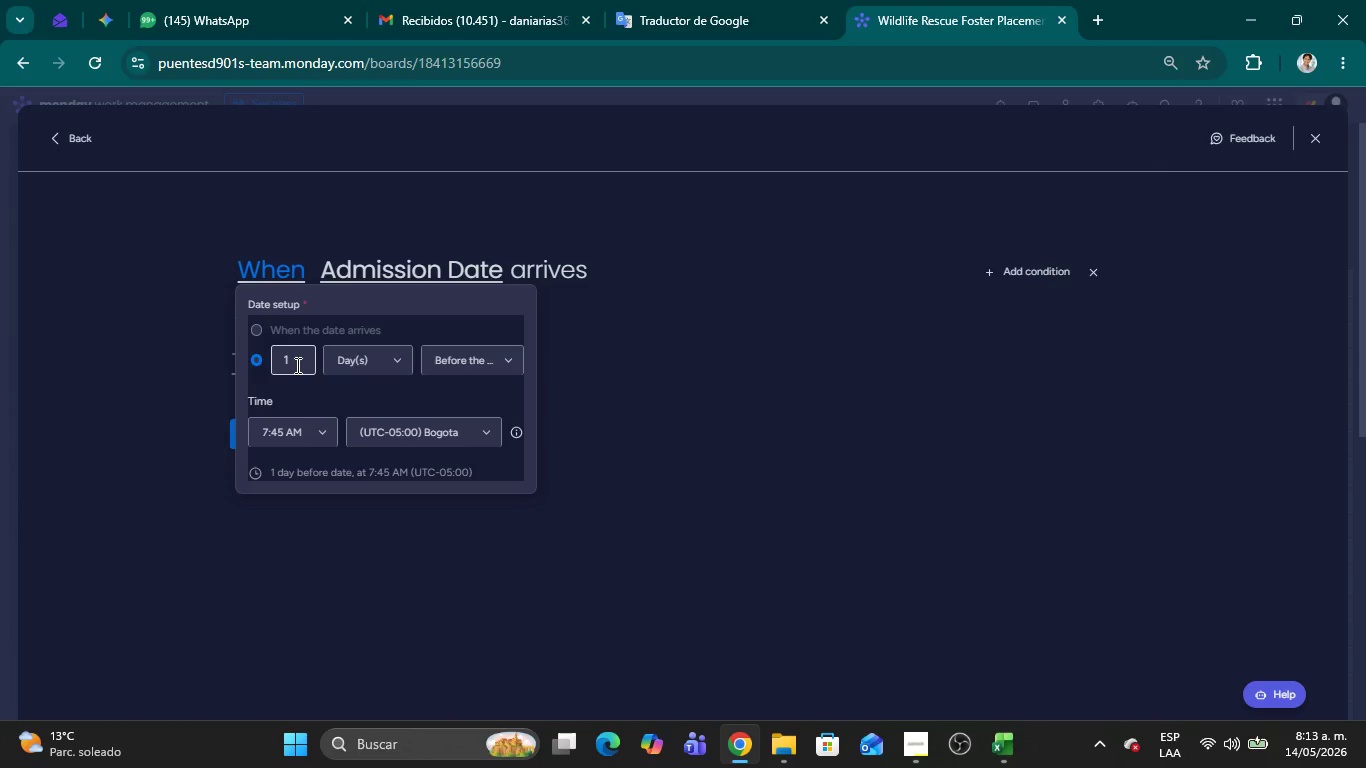 
key(3)
 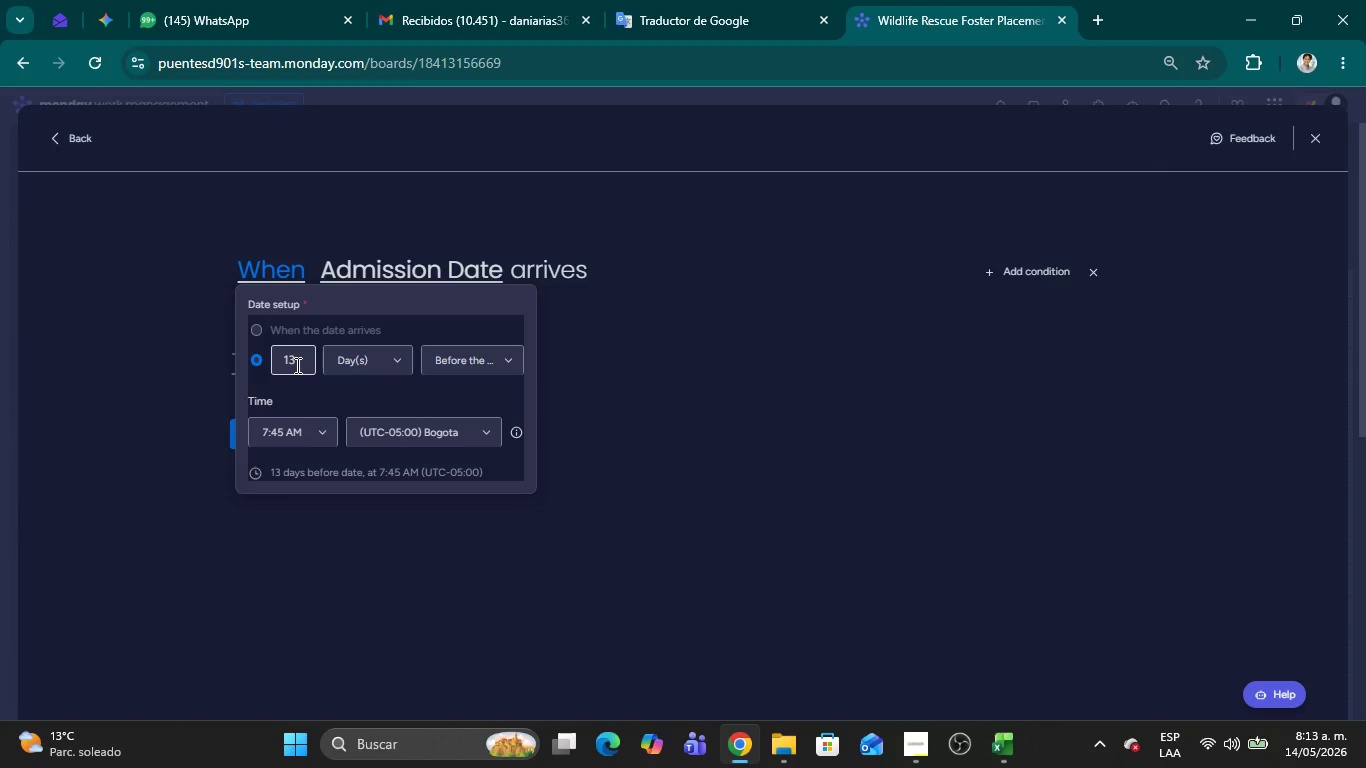 
key(Backspace)
 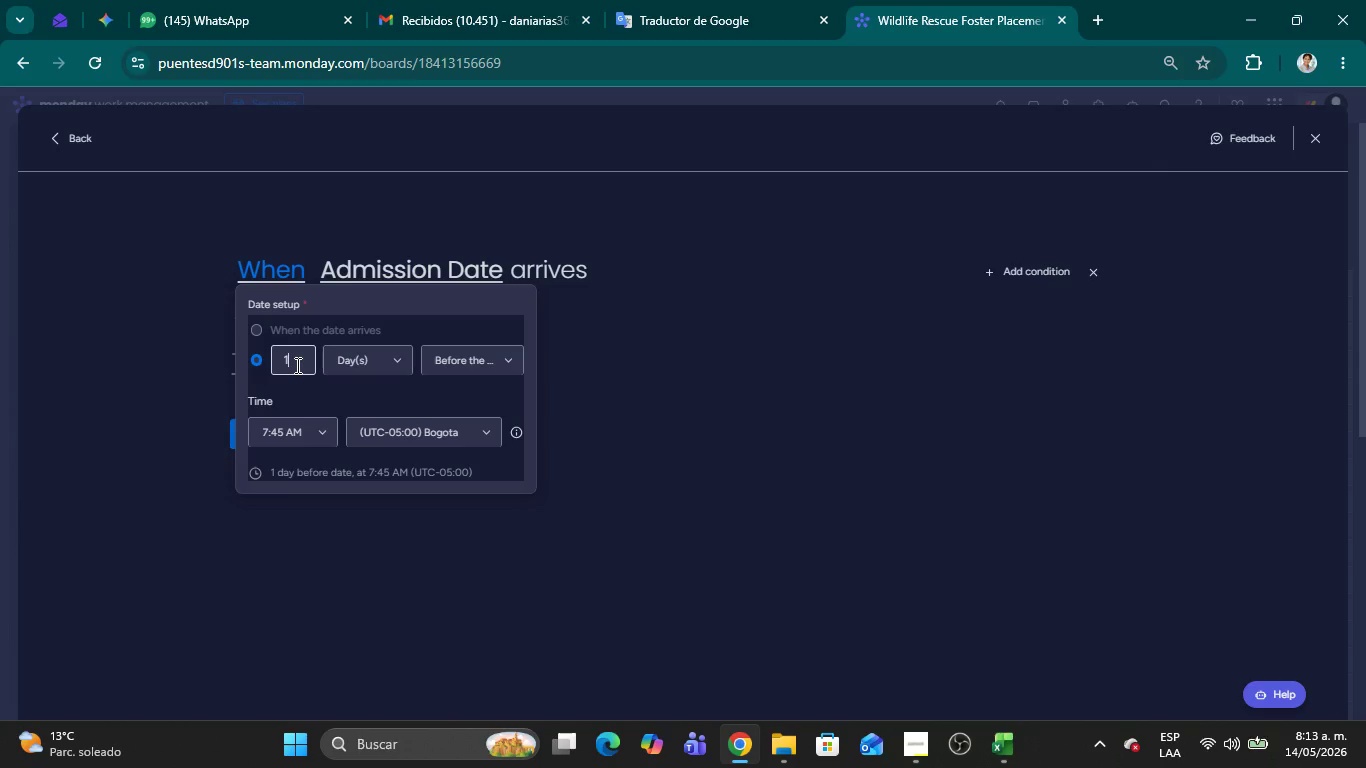 
key(2)
 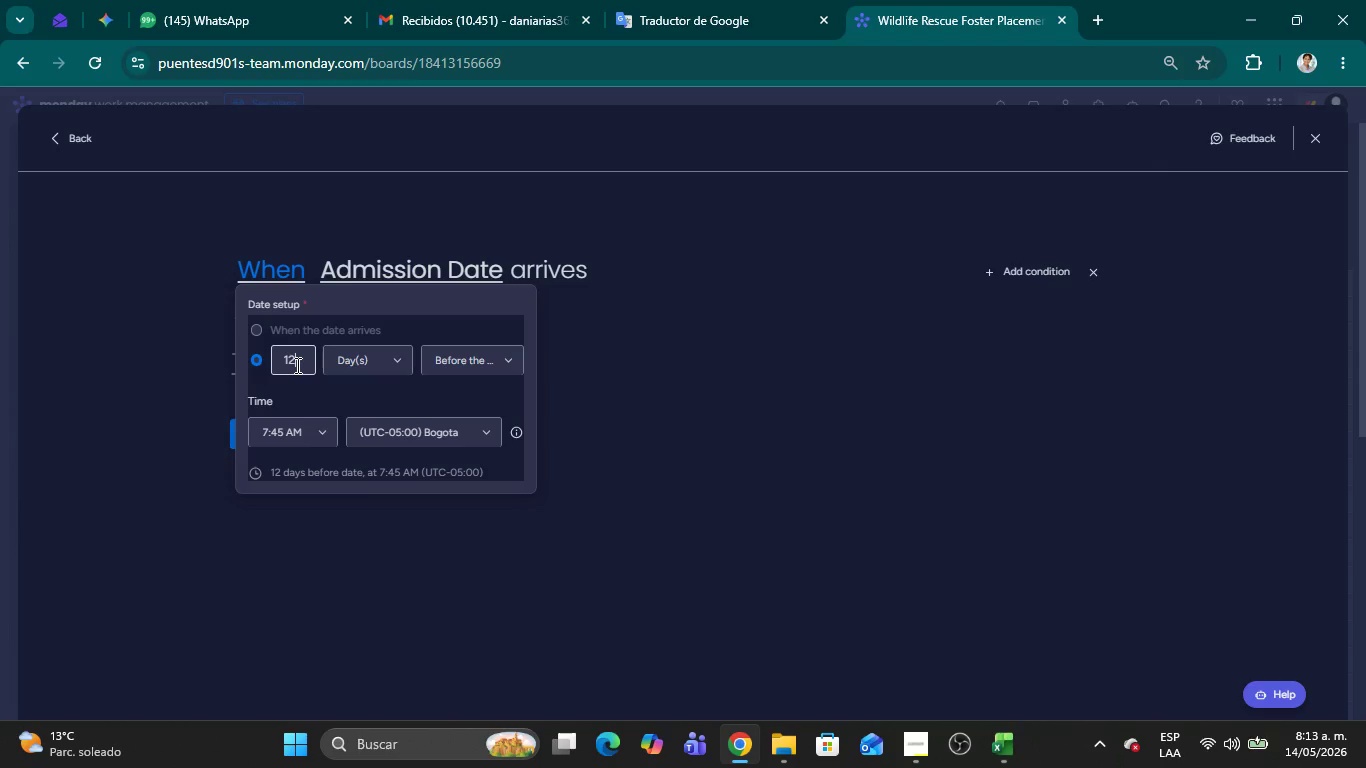 
key(ArrowLeft)
 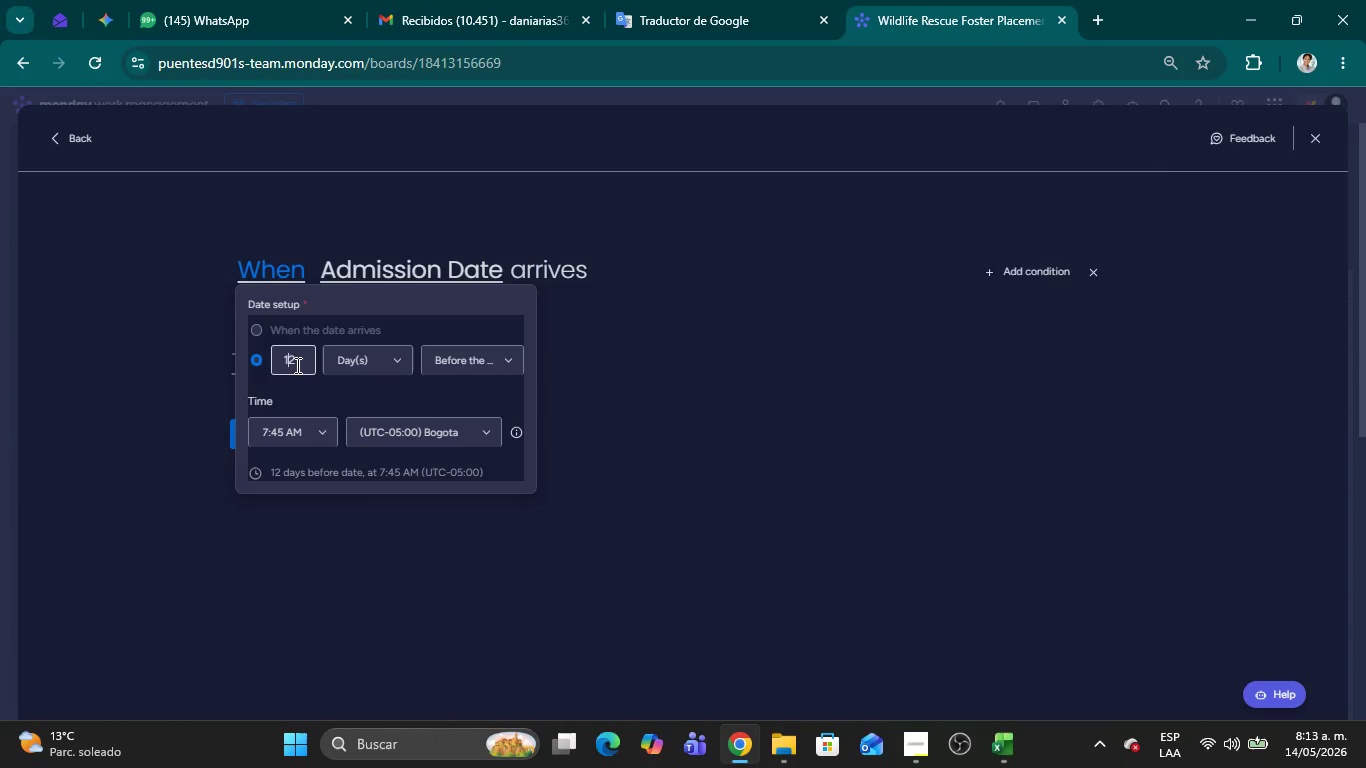 
key(Backspace)
 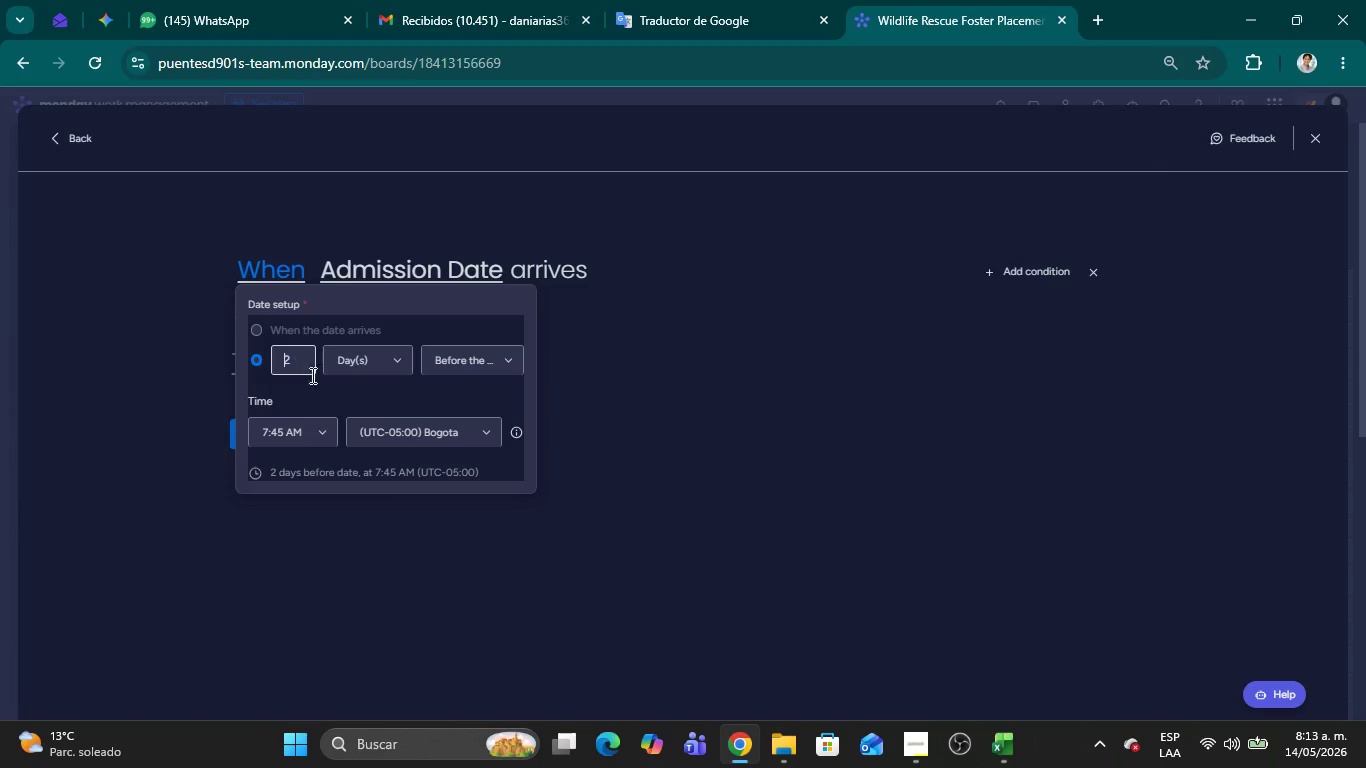 
left_click([747, 486])
 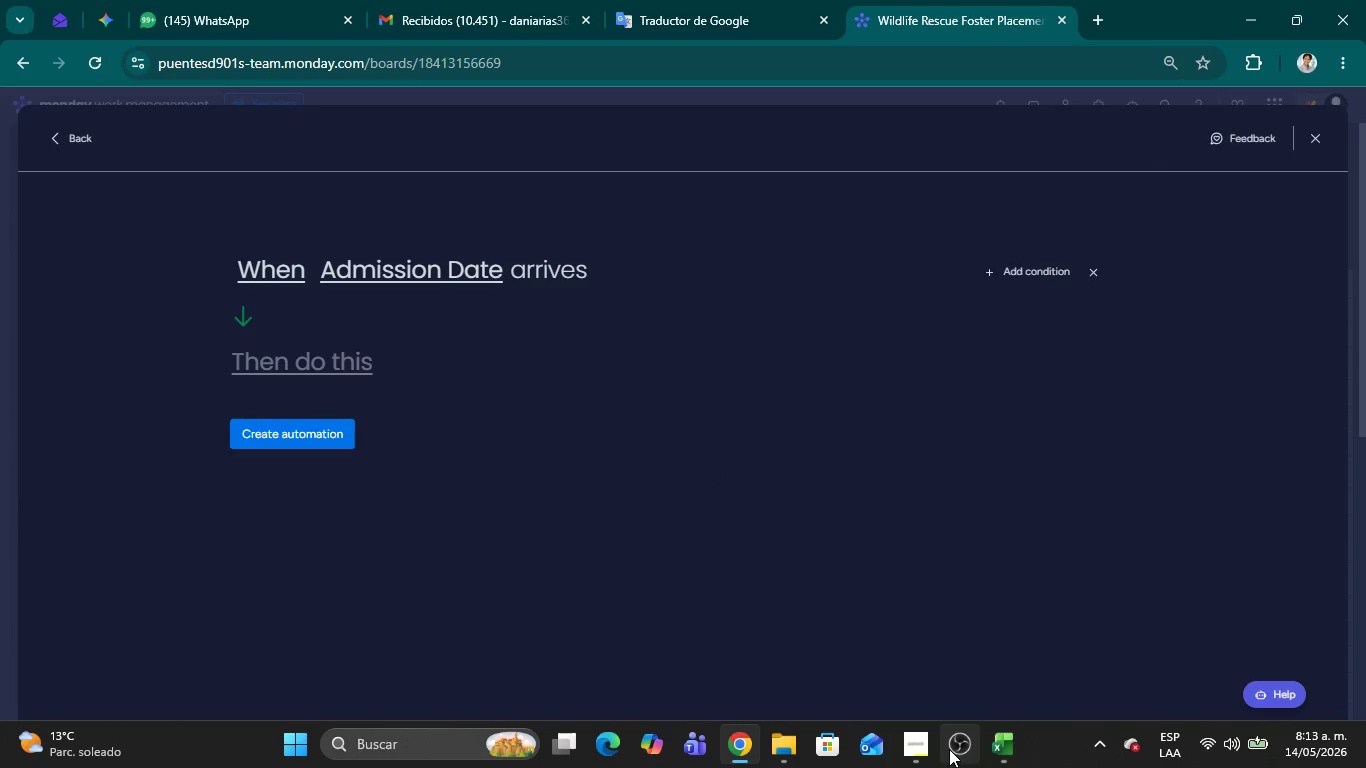 
left_click([925, 748])